 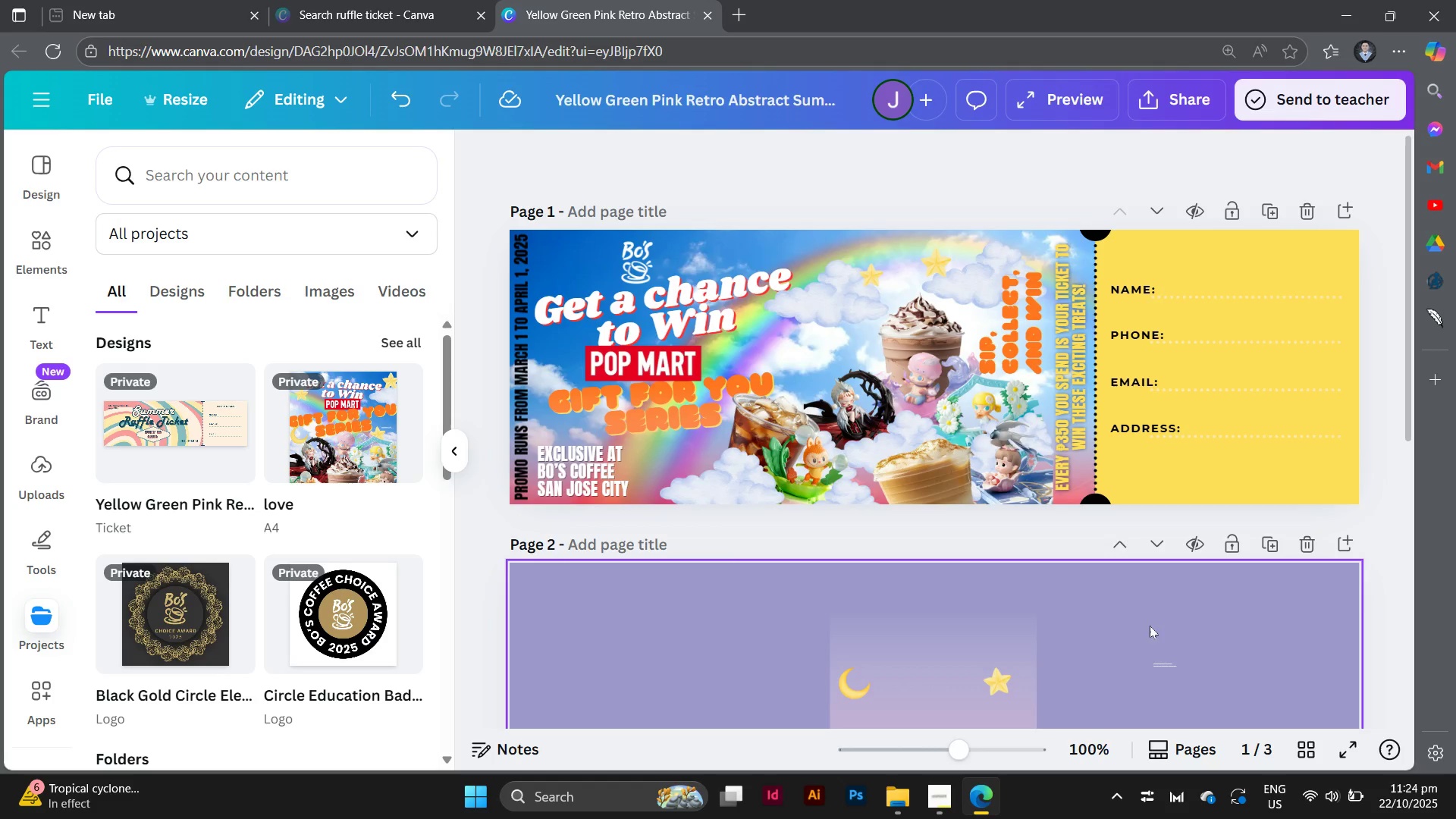 
left_click([1311, 541])
 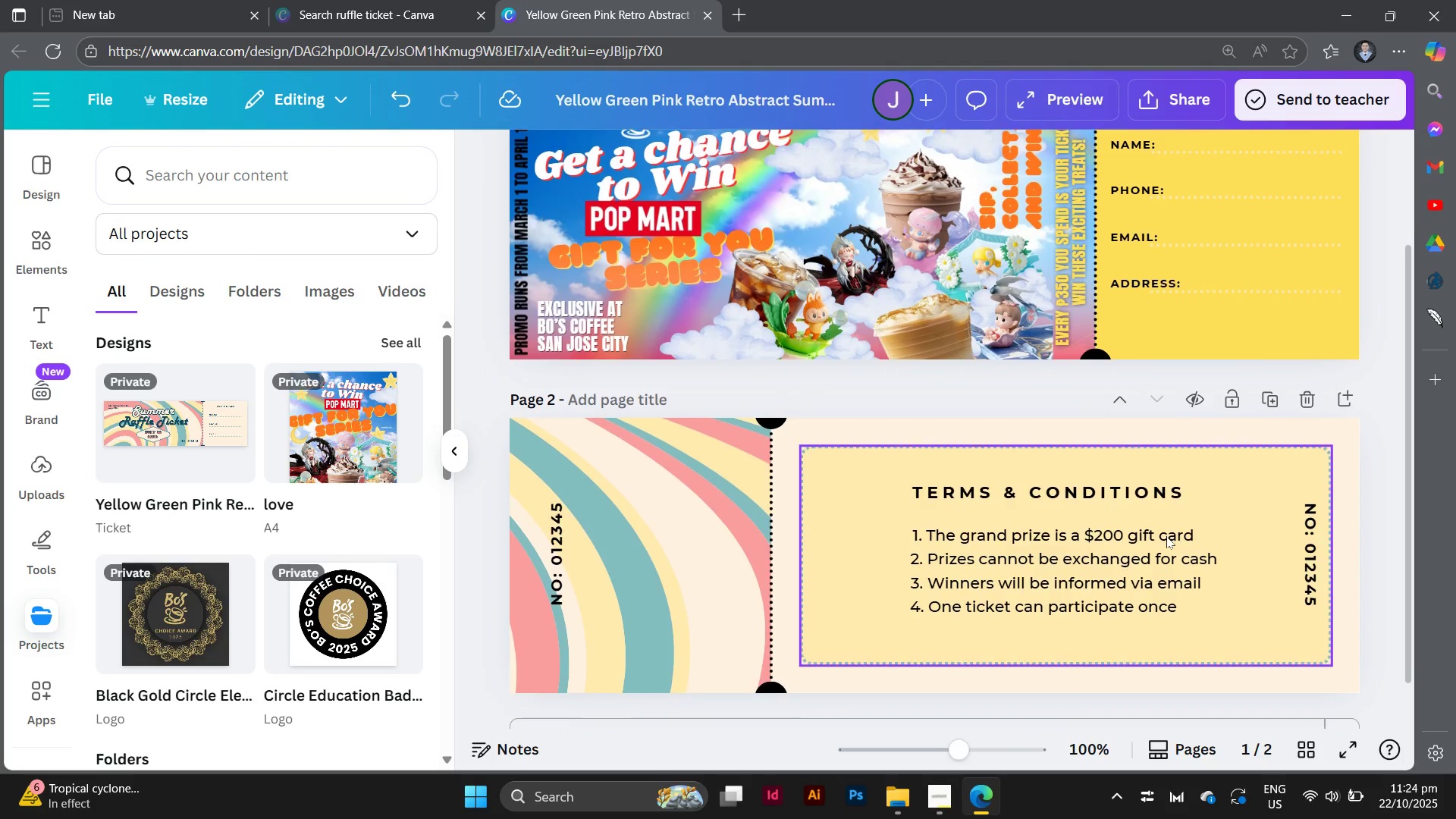 
key(Control+Z)
 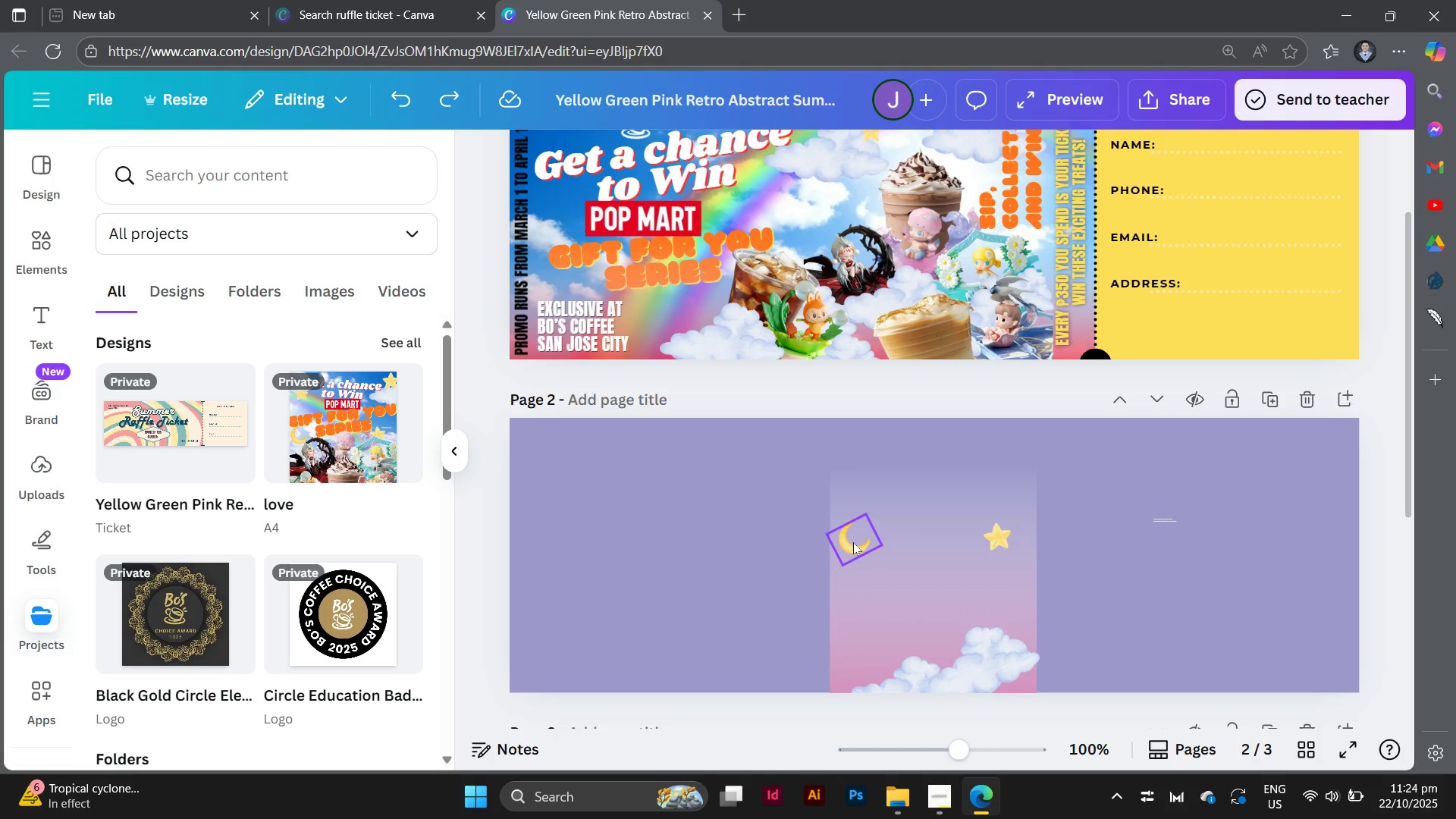 
left_click([853, 542])
 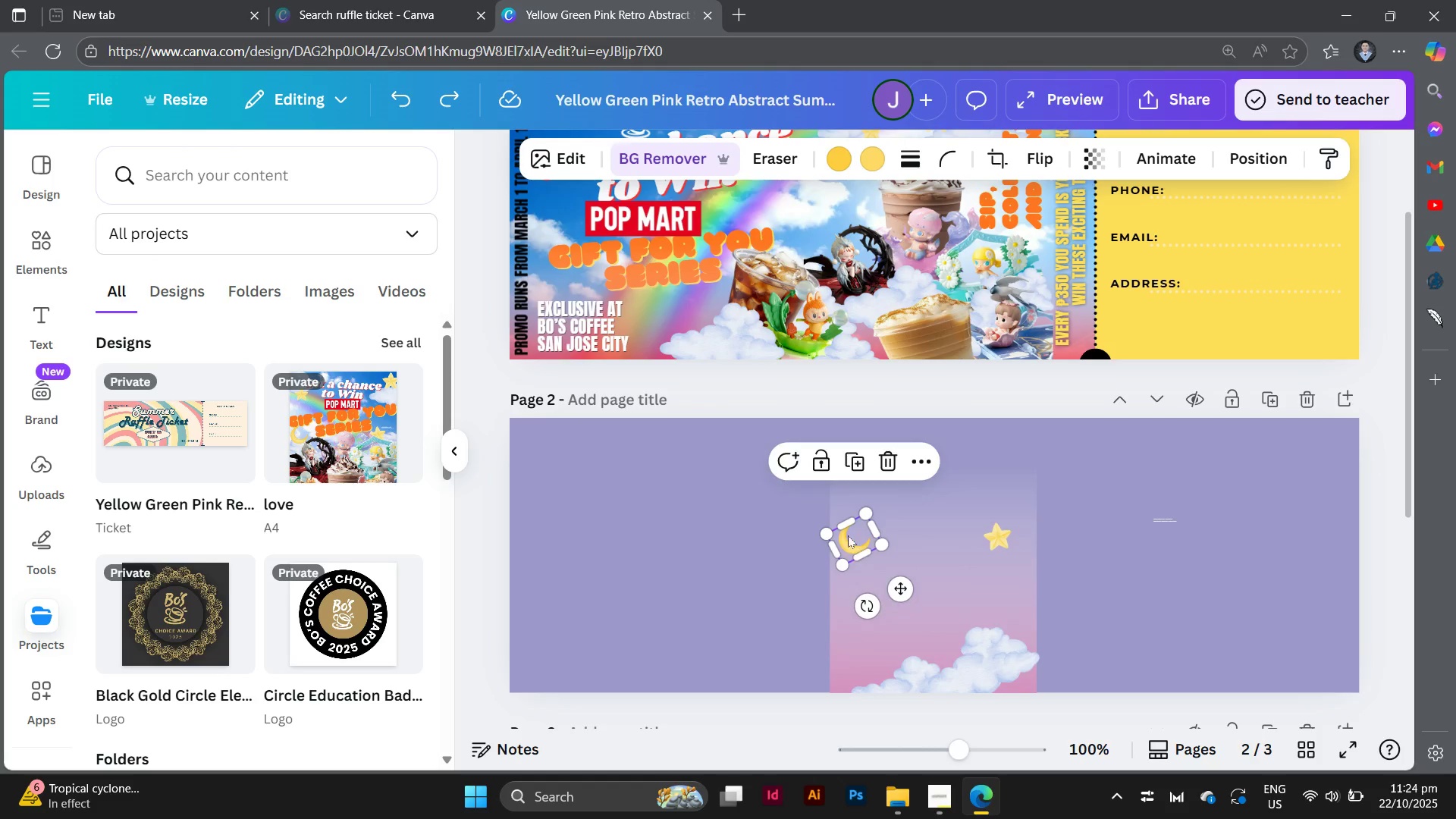 
left_click_drag(start_coordinate=[853, 542], to_coordinate=[687, 320])
 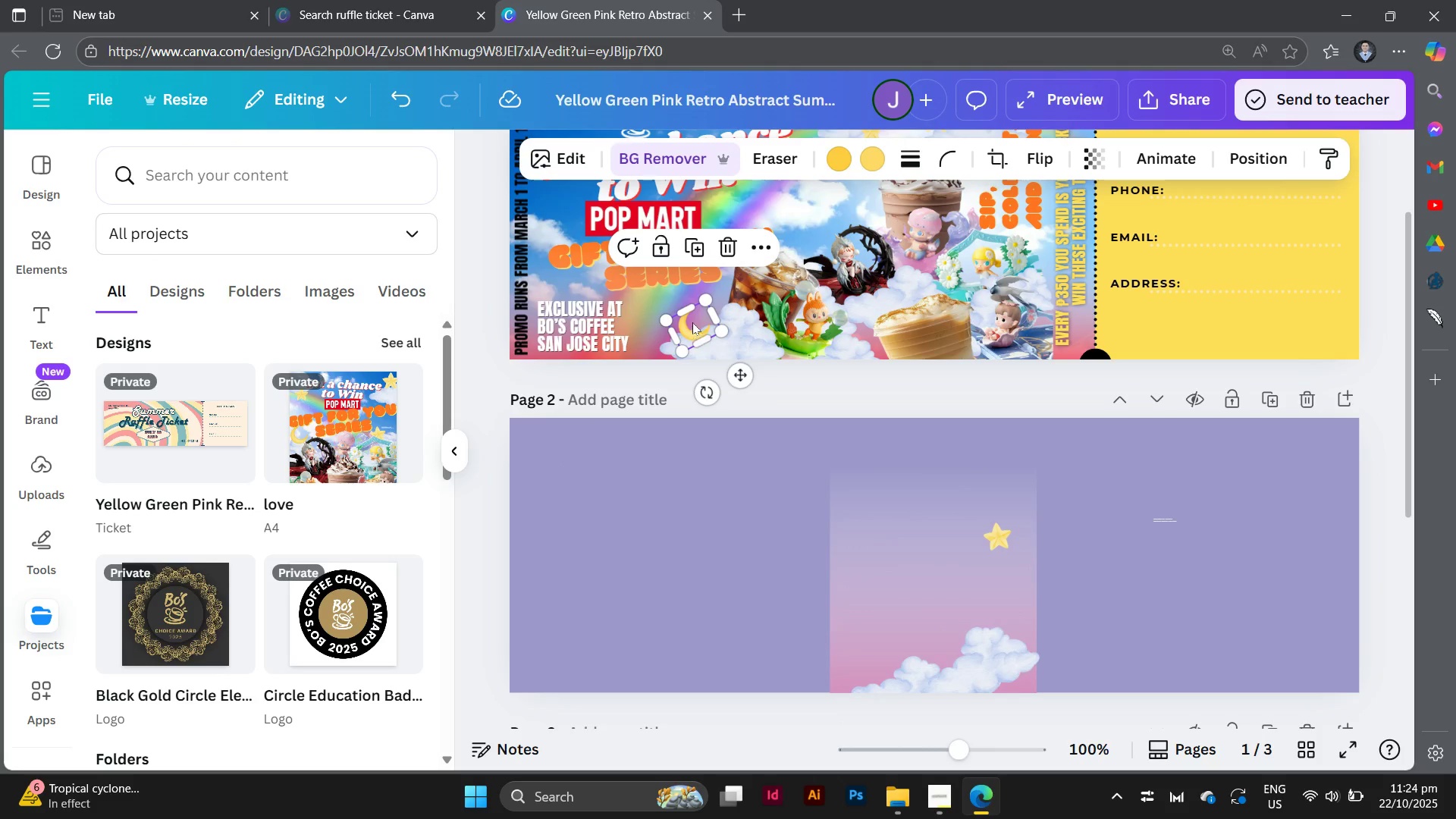 
left_click_drag(start_coordinate=[692, 322], to_coordinate=[697, 319])
 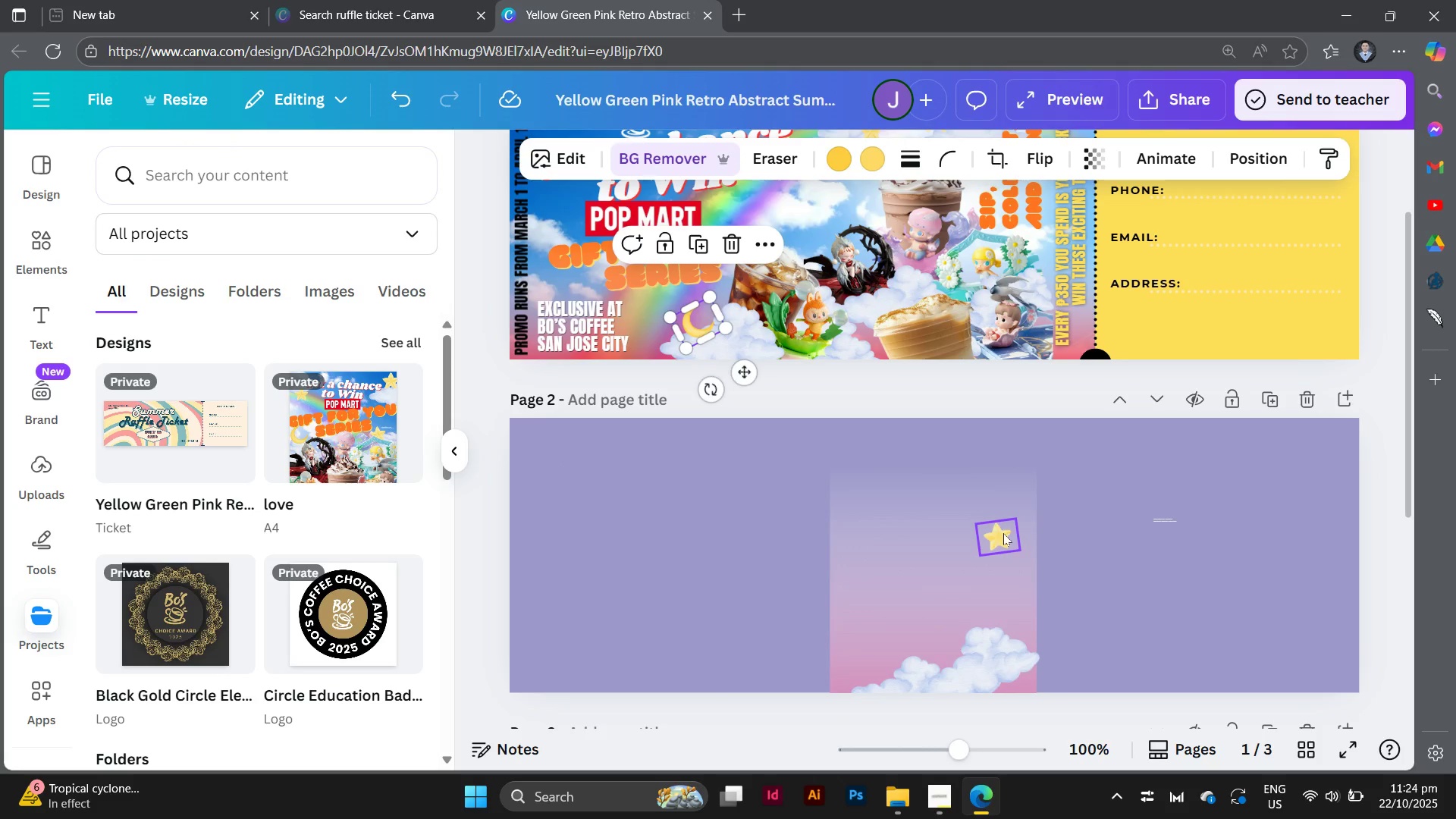 
left_click_drag(start_coordinate=[1004, 535], to_coordinate=[657, 314])
 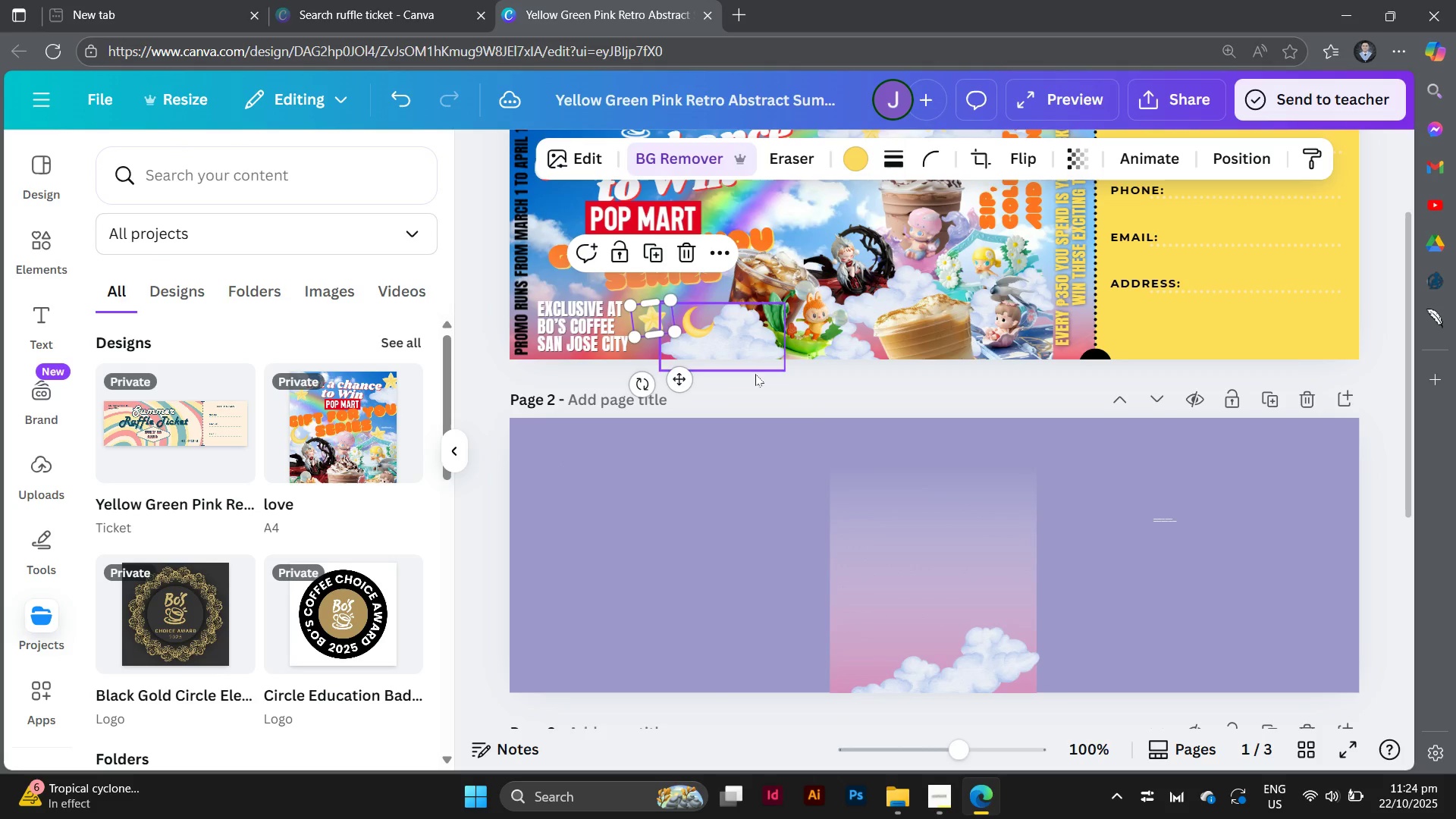 
mouse_move([819, 417])
 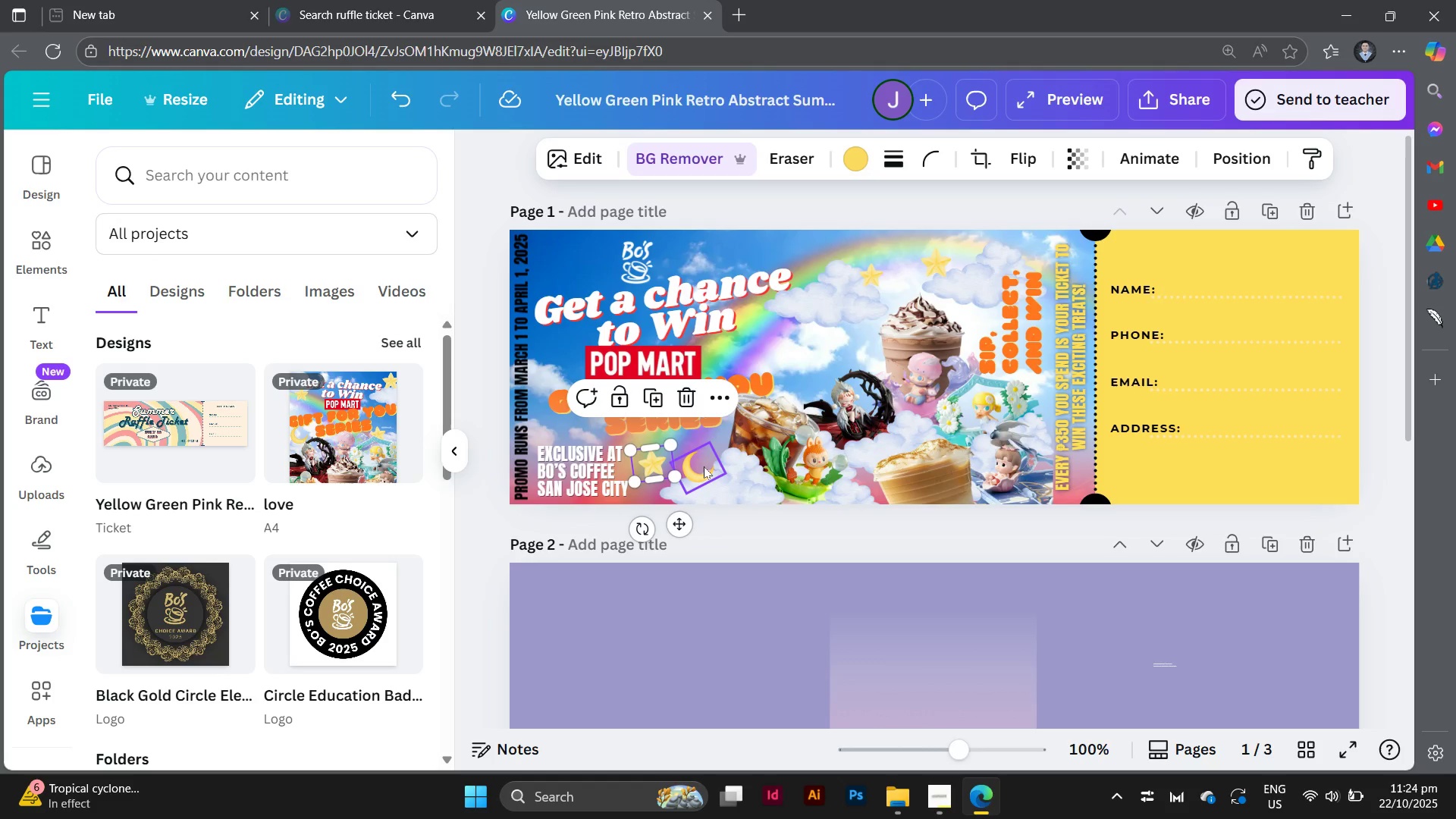 
hold_key(key=AltLeft, duration=4.41)
left_click_drag(start_coordinate=[704, 466], to_coordinate=[826, 263])
 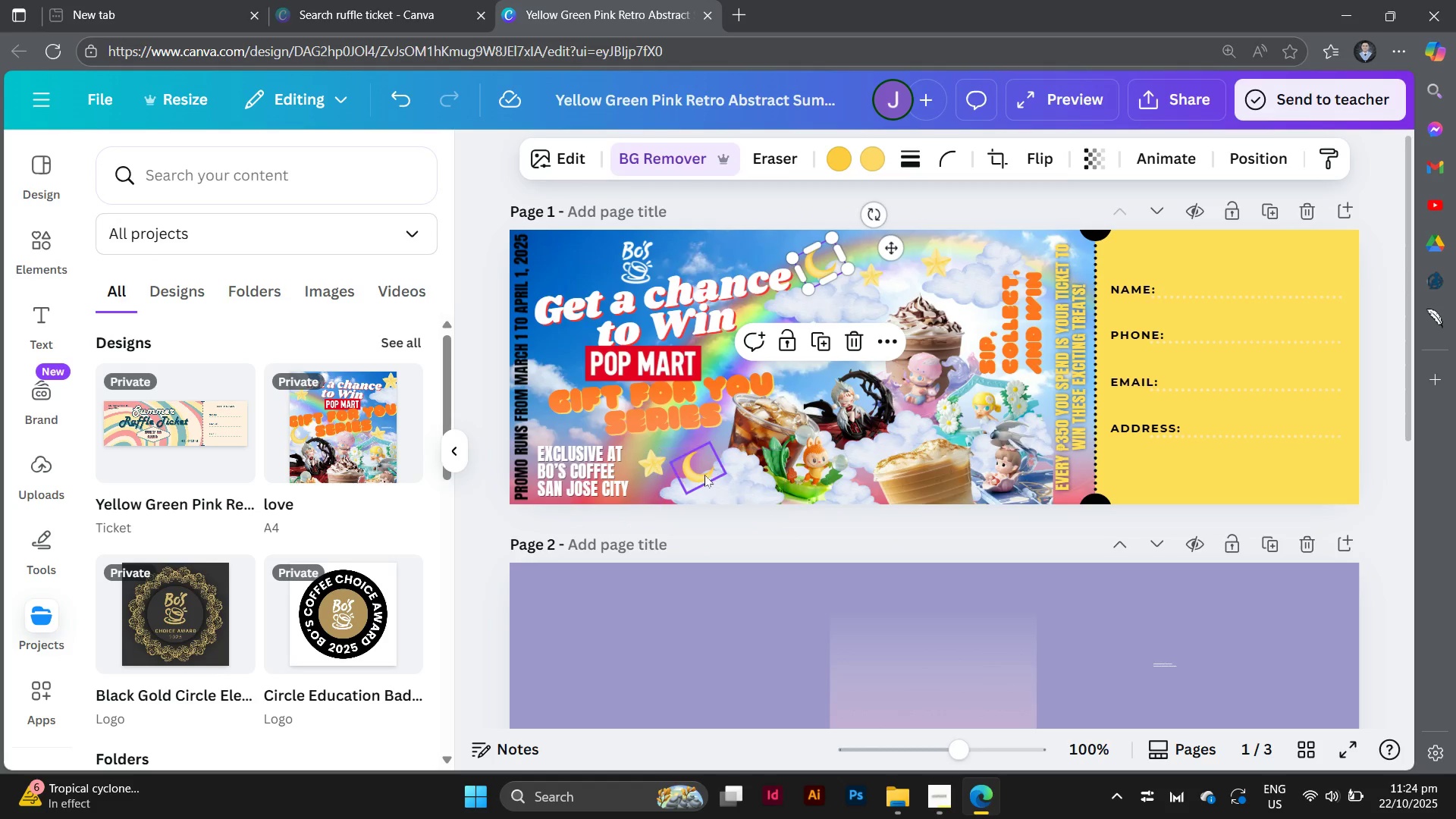 
hold_key(key=AltLeft, duration=2.18)
left_click_drag(start_coordinate=[657, 460], to_coordinate=[588, 268])
 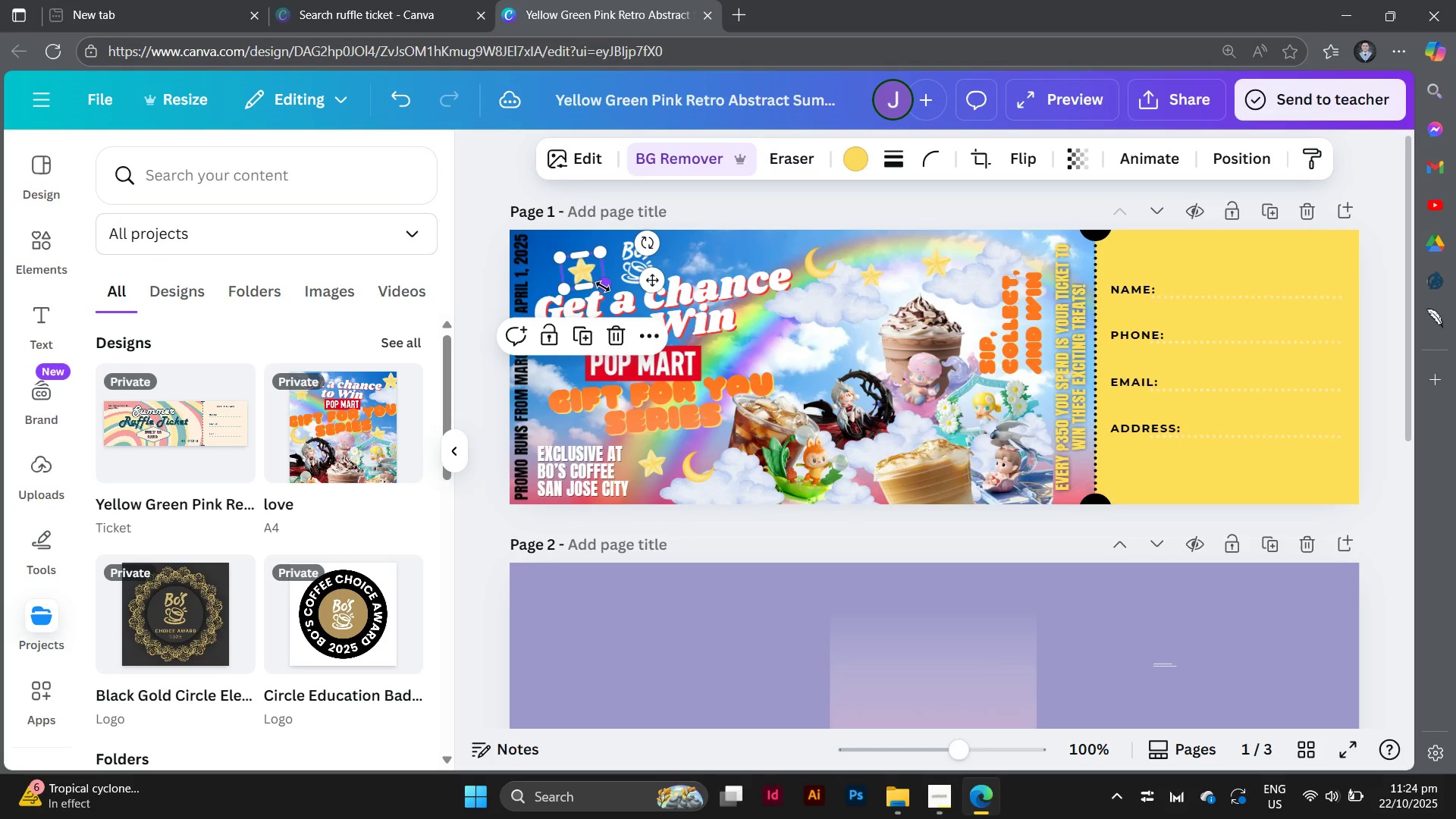 
left_click_drag(start_coordinate=[603, 287], to_coordinate=[585, 273])
 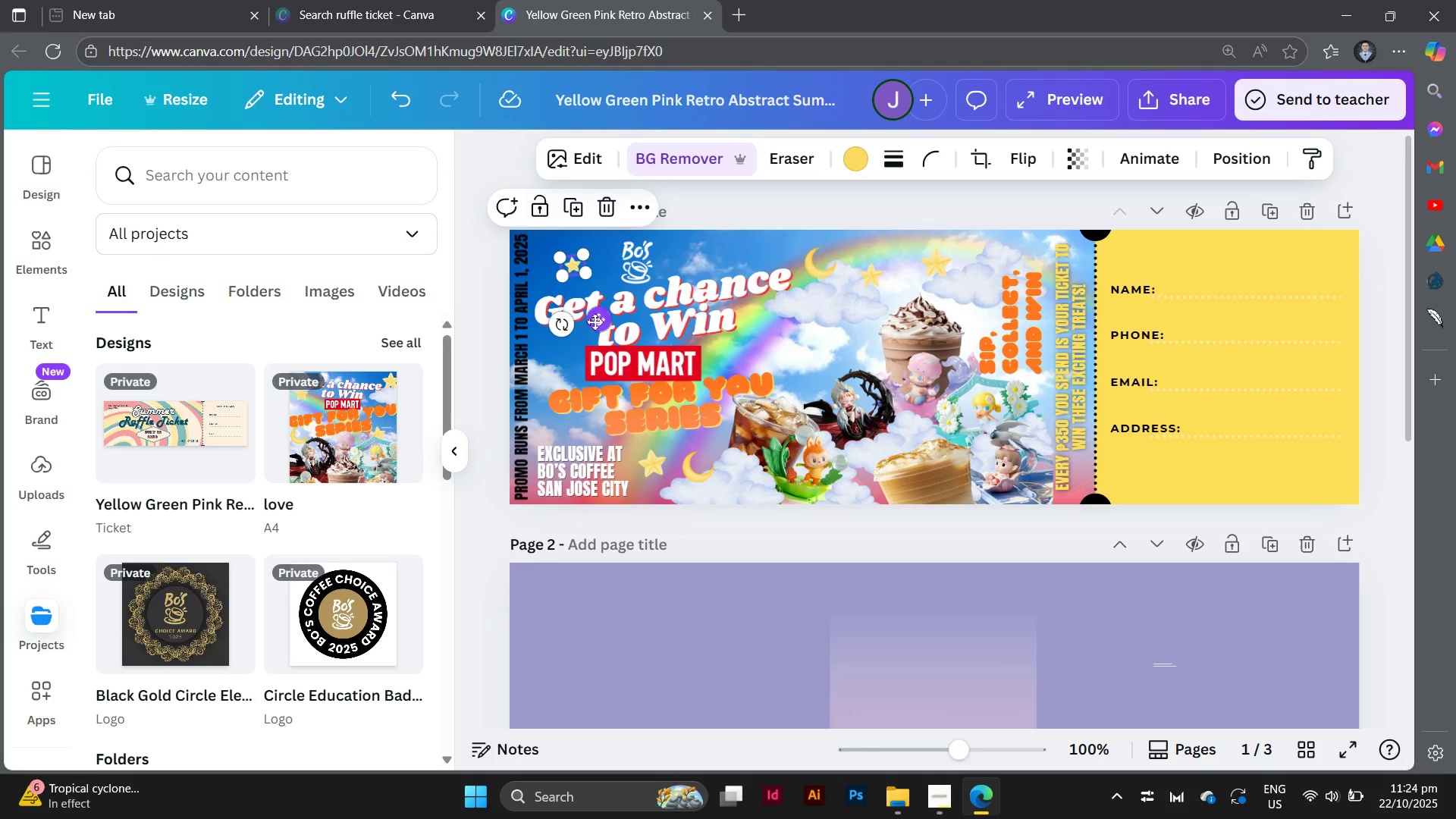 
left_click_drag(start_coordinate=[597, 320], to_coordinate=[614, 326])
 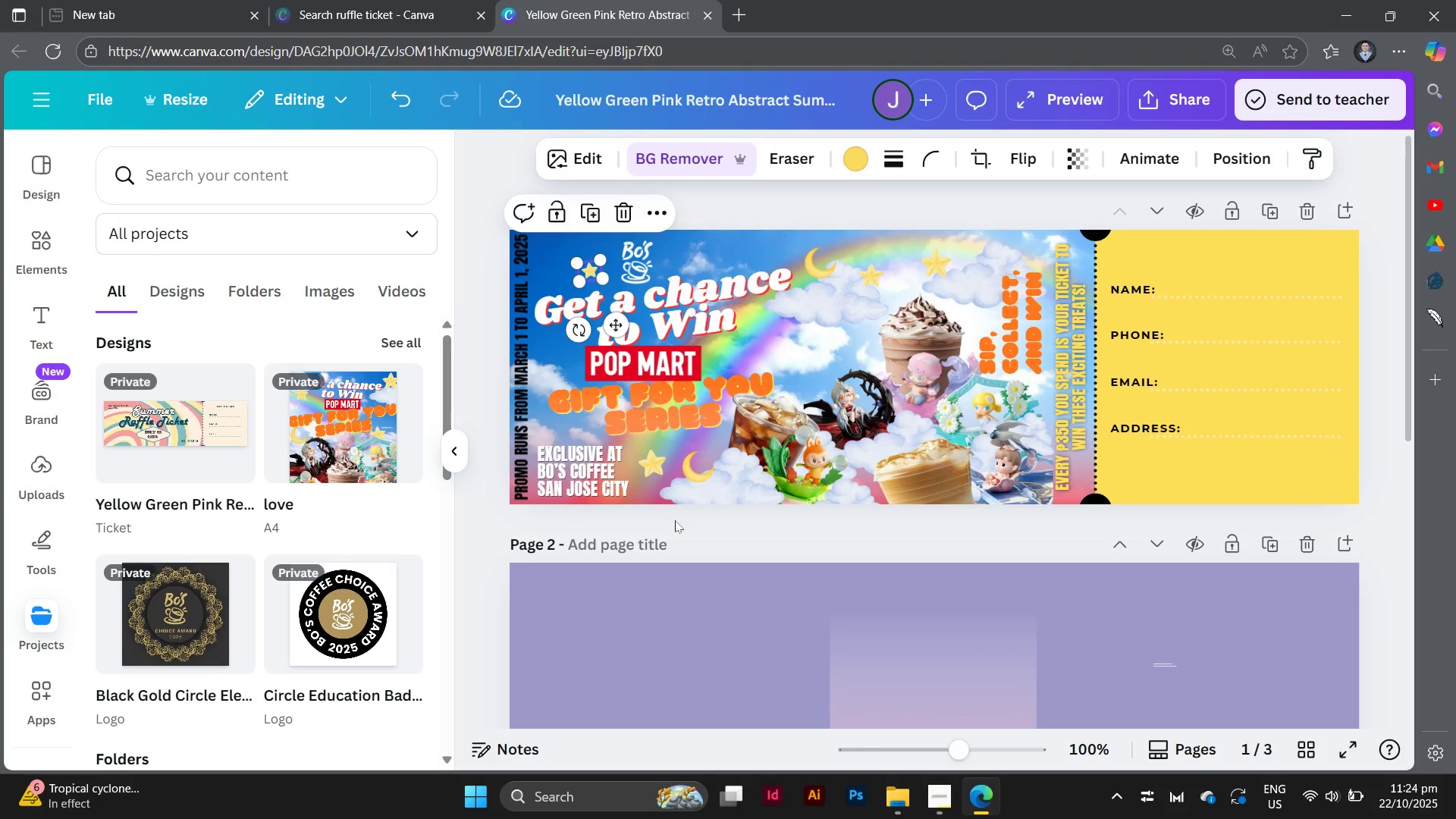 
left_click([675, 520])